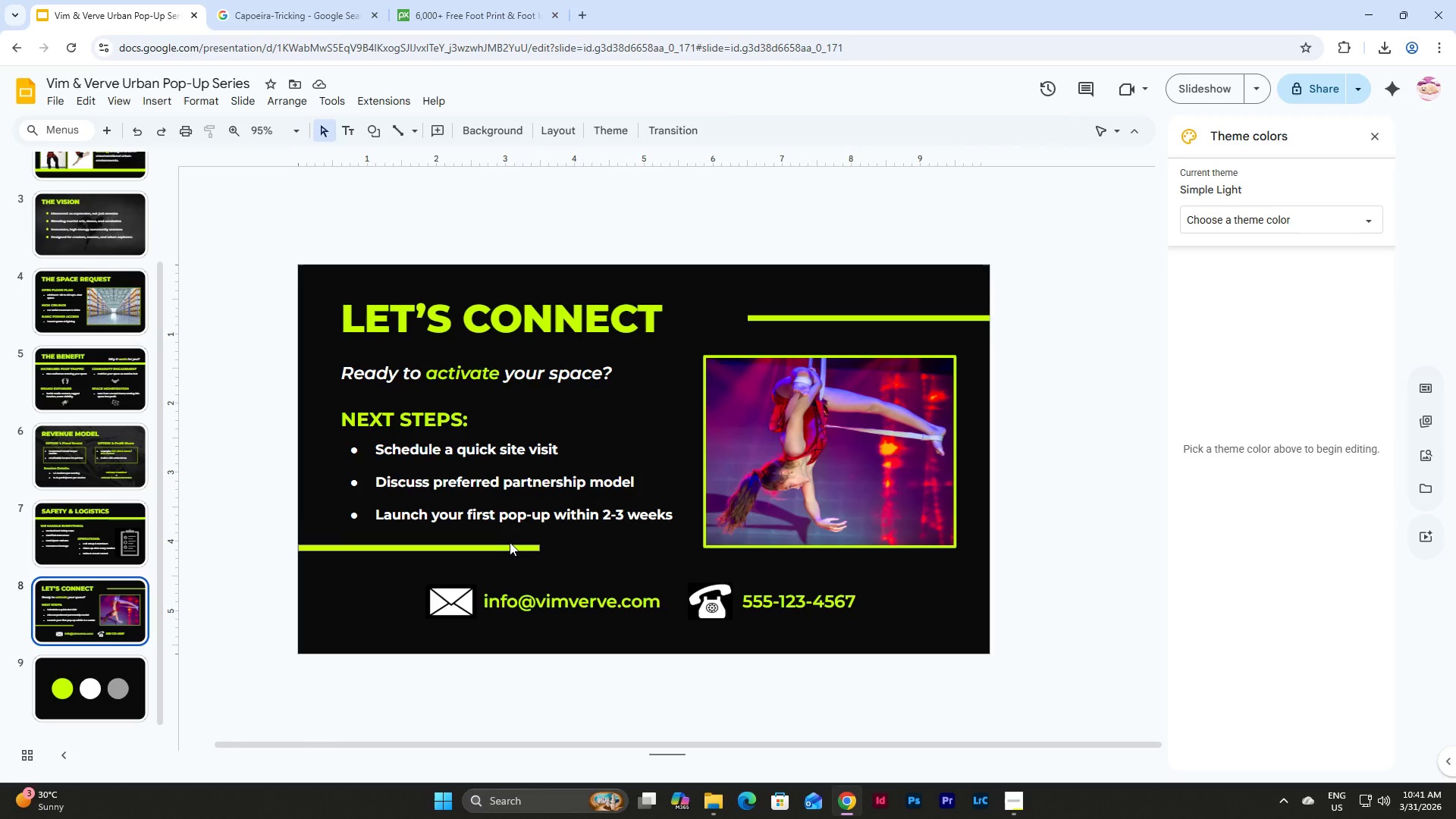 
double_click([532, 544])
 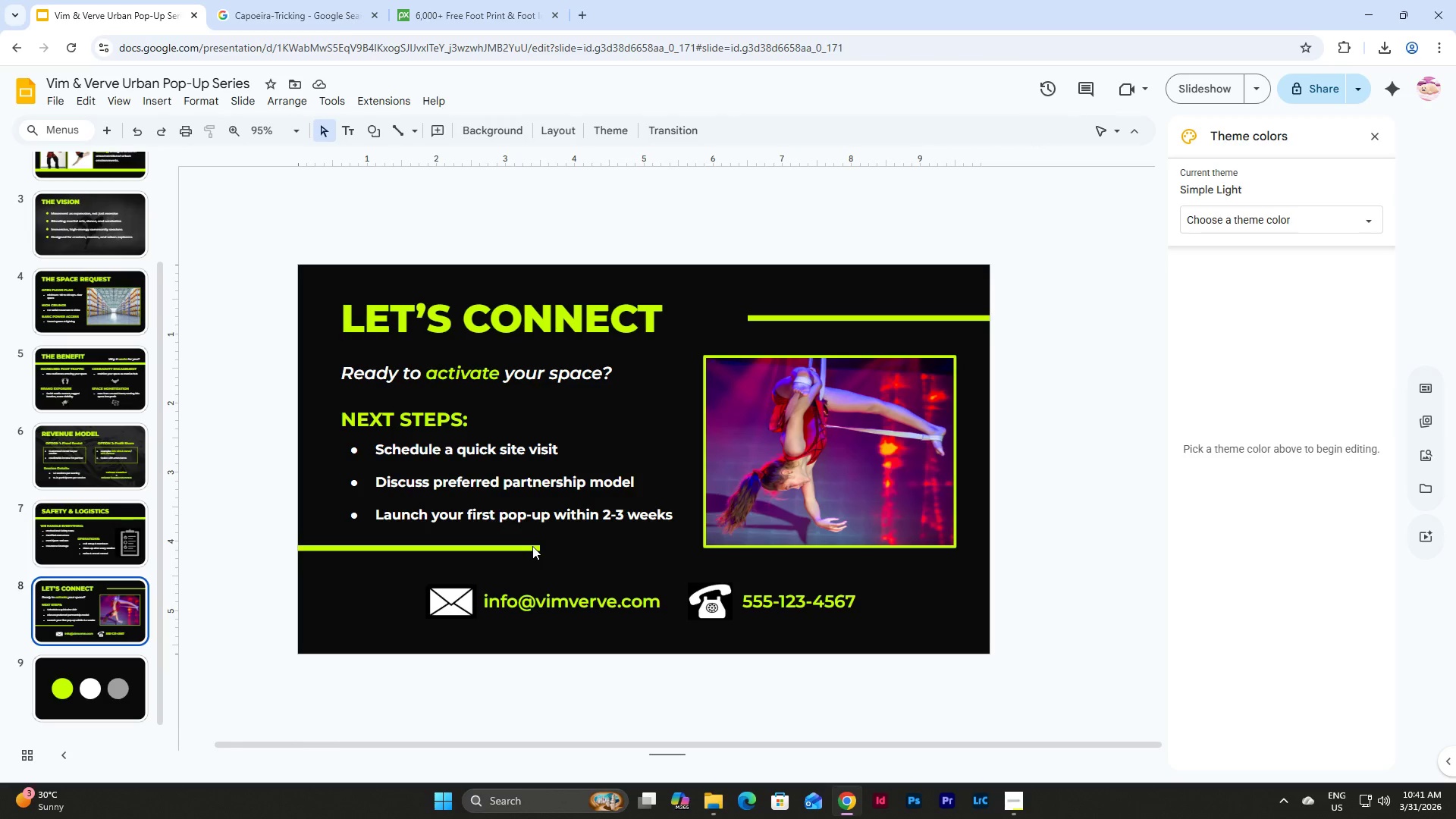 
triple_click([532, 546])
 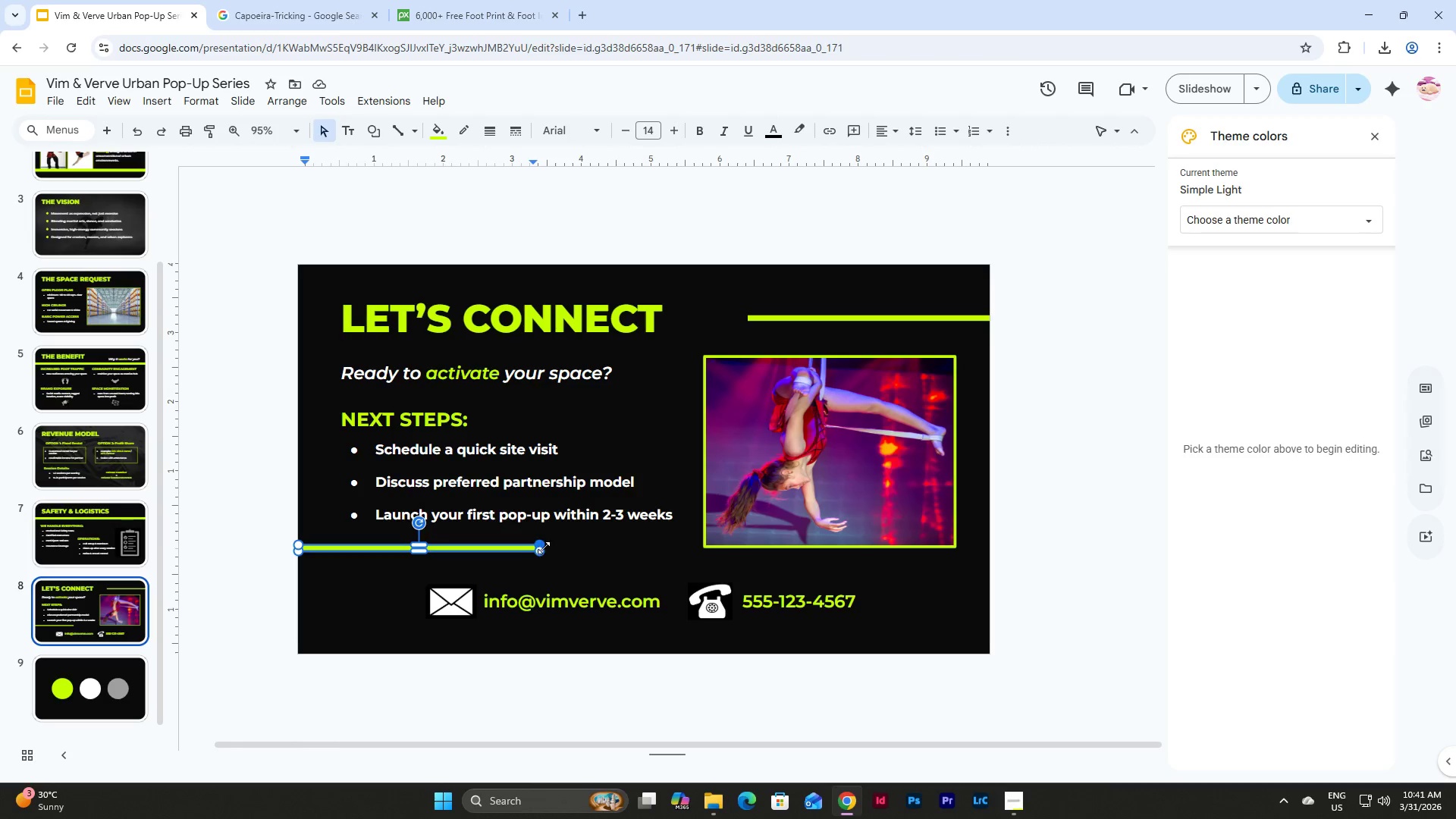 
left_click([387, 581])
 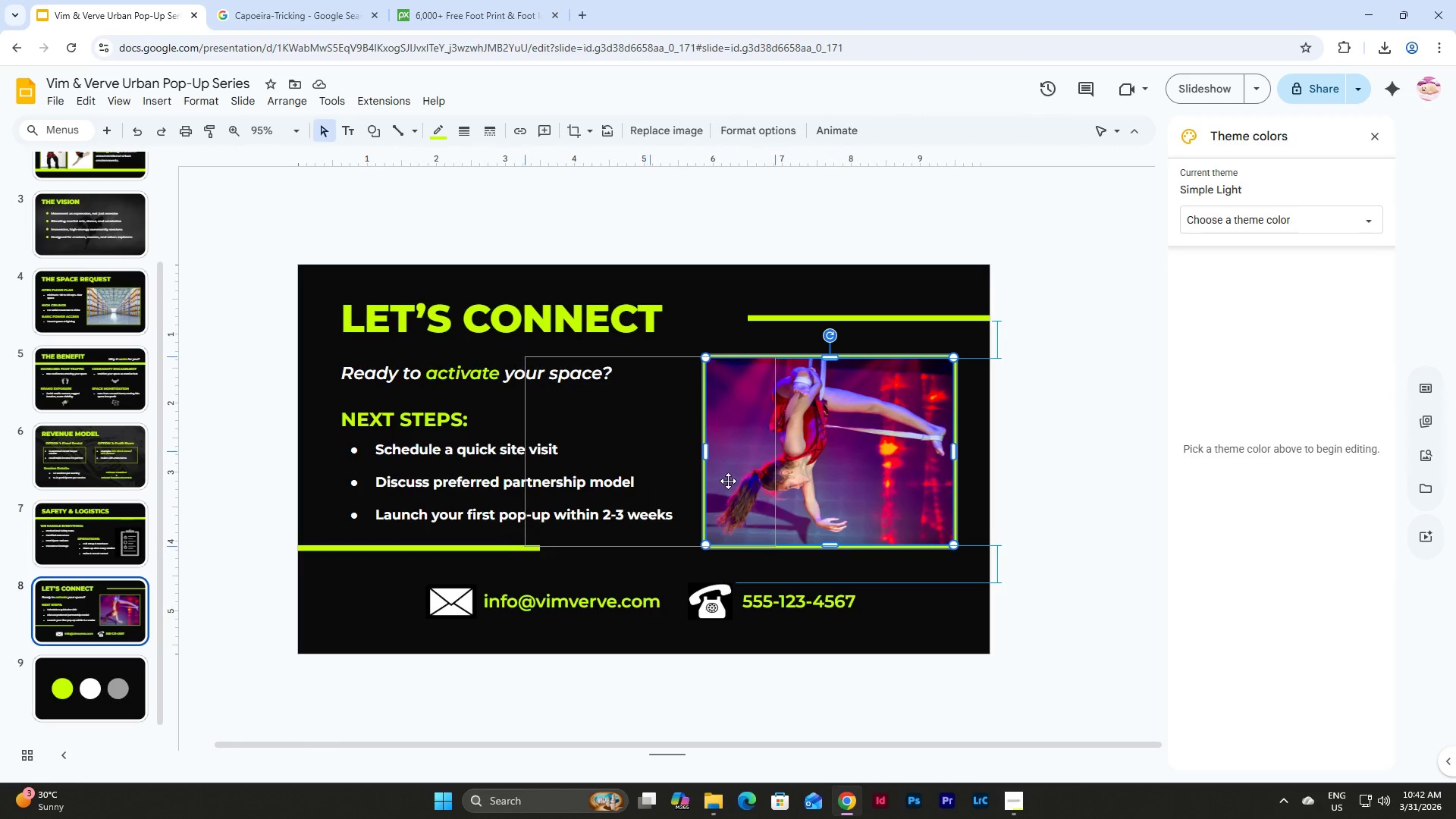 
wait(15.8)
 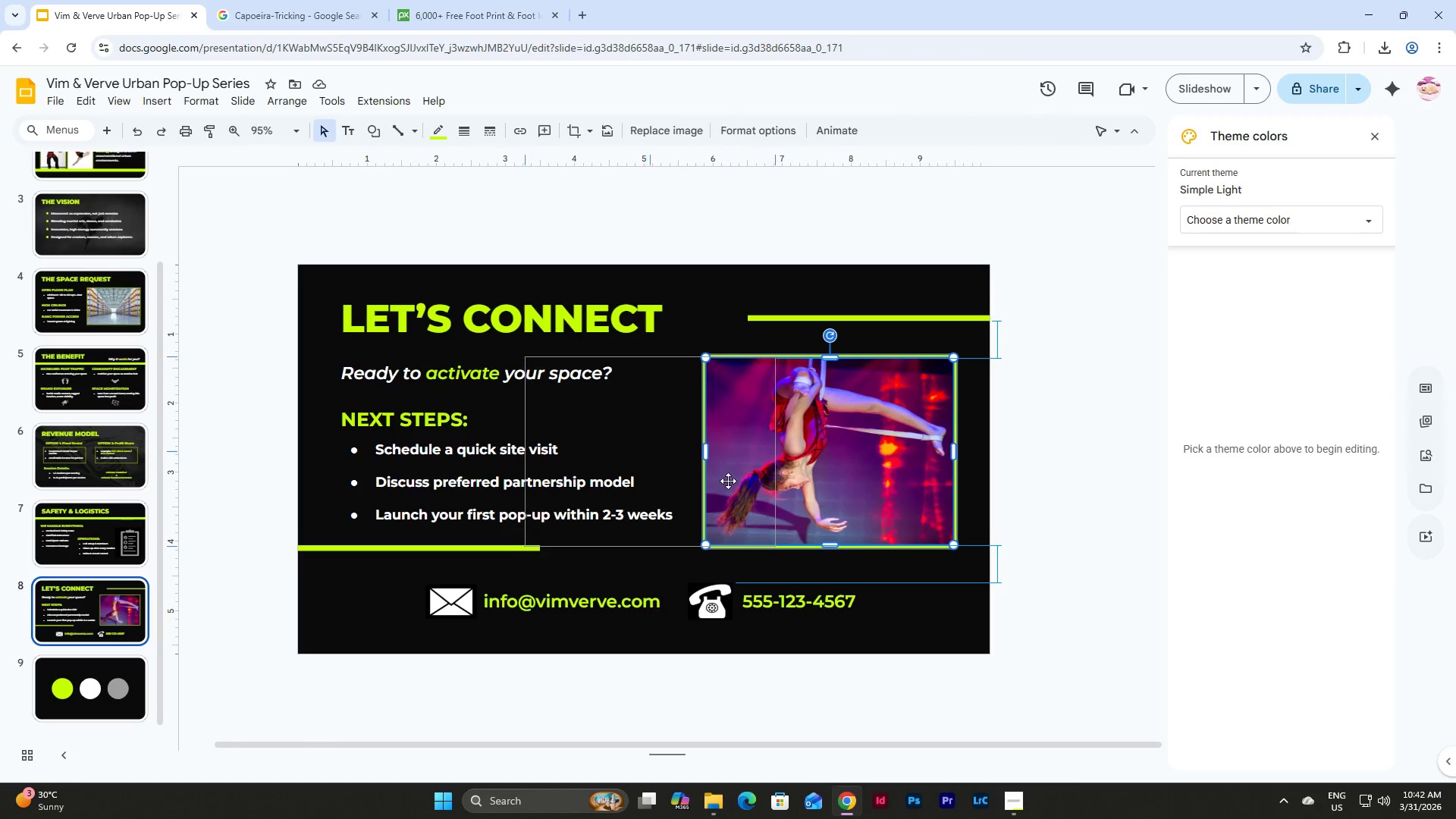 
left_click([1035, 491])
 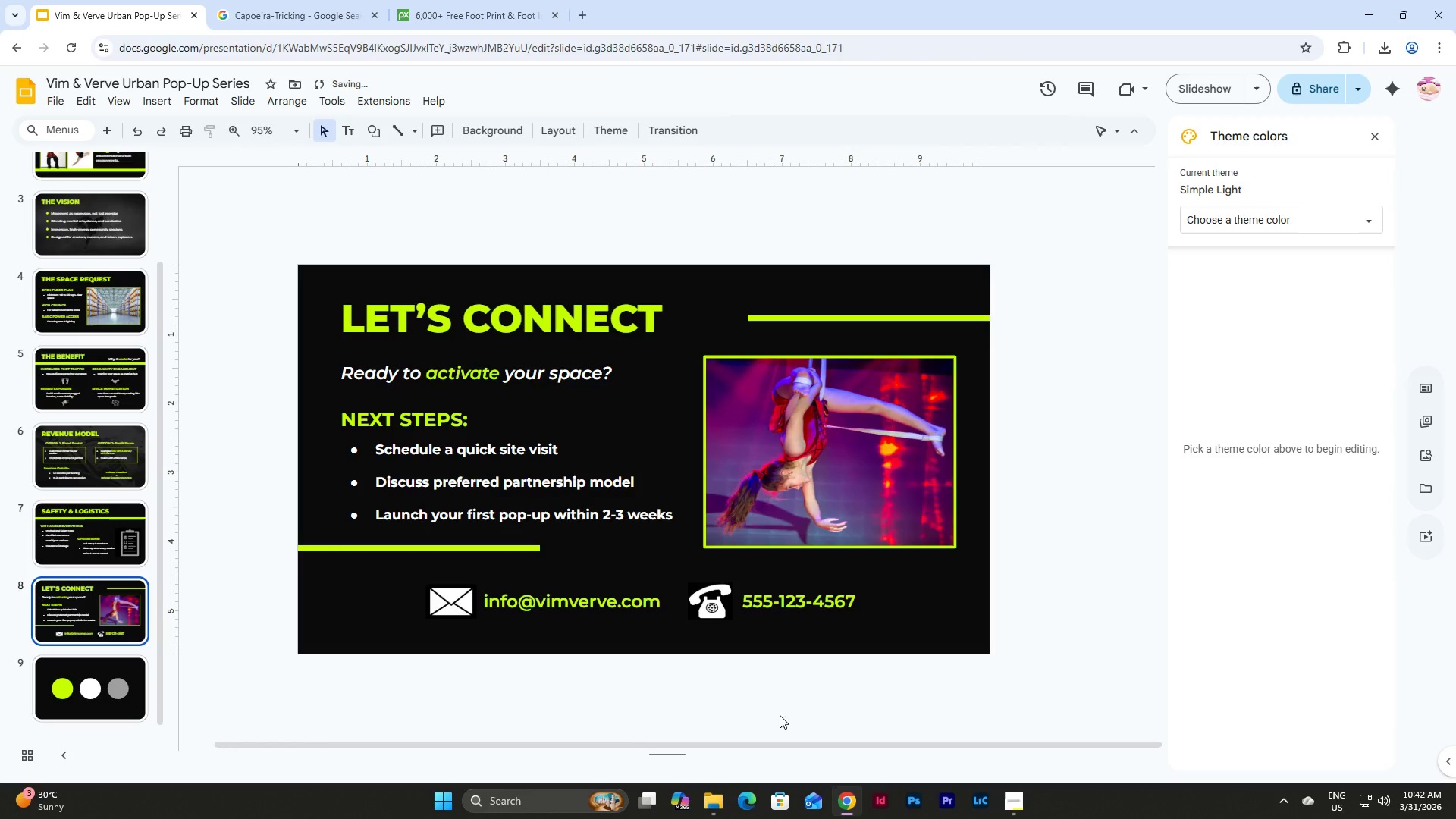 
left_click([711, 801])
 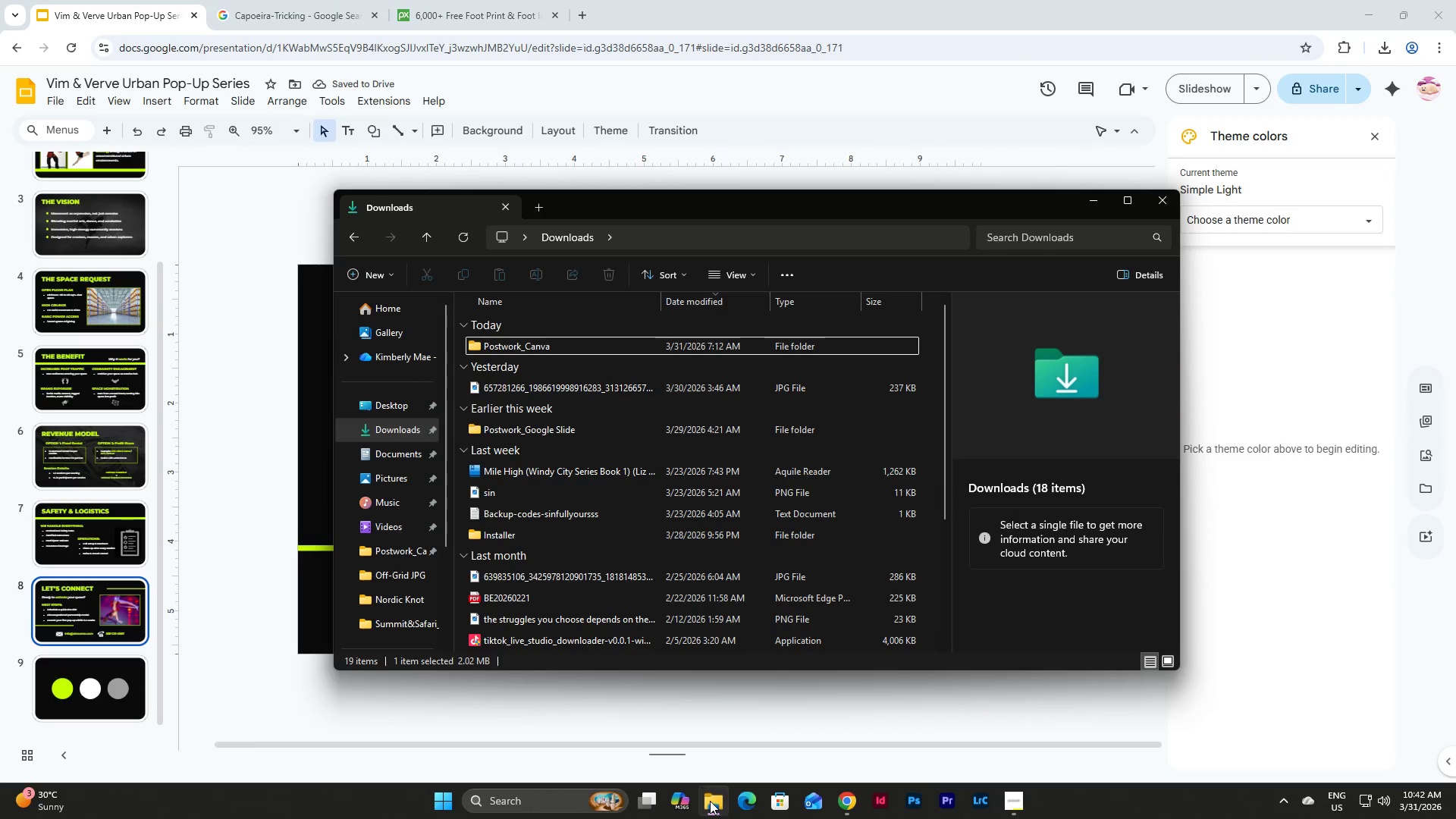 
left_click([710, 801])
 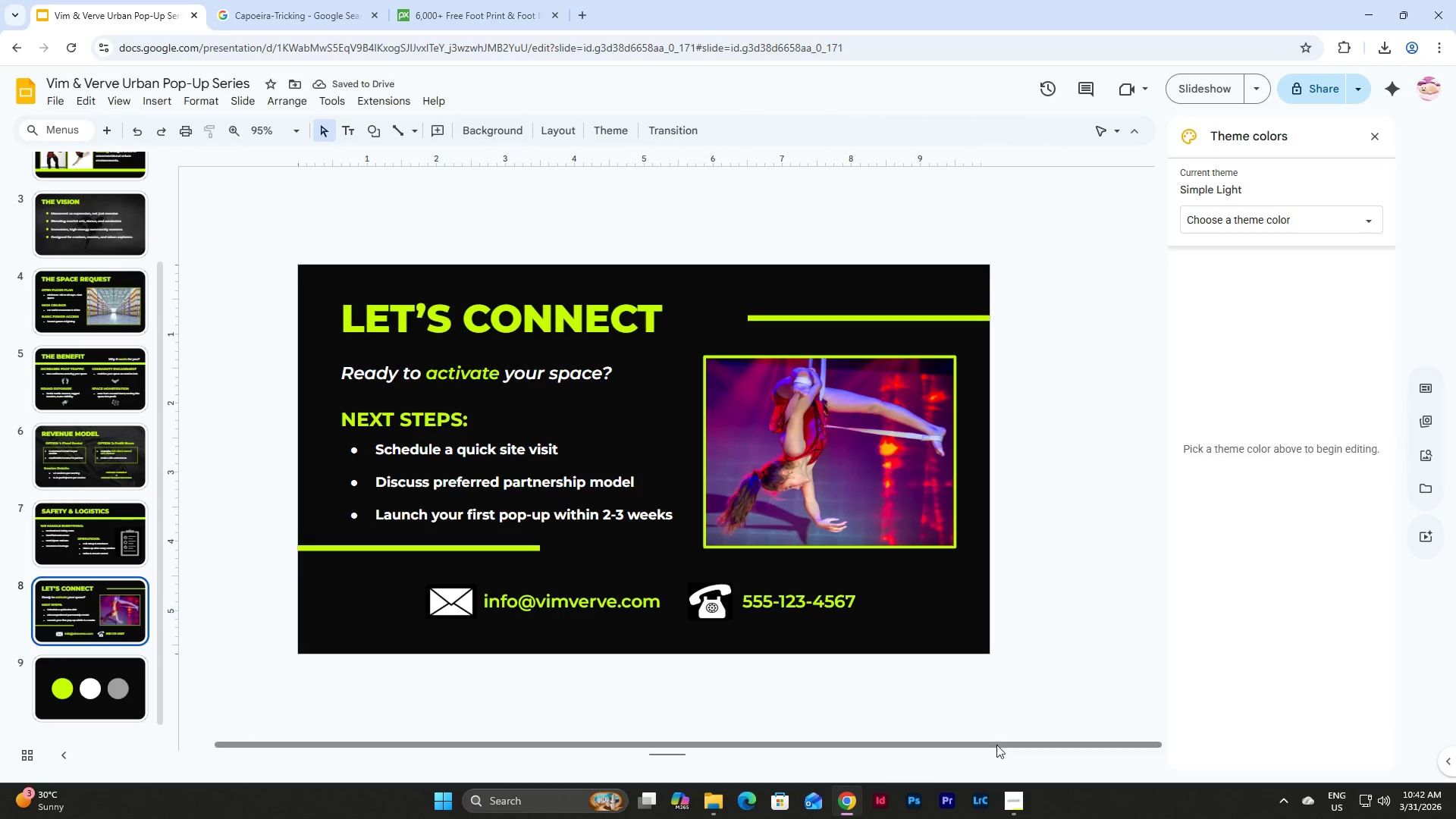 
left_click([1016, 814])